 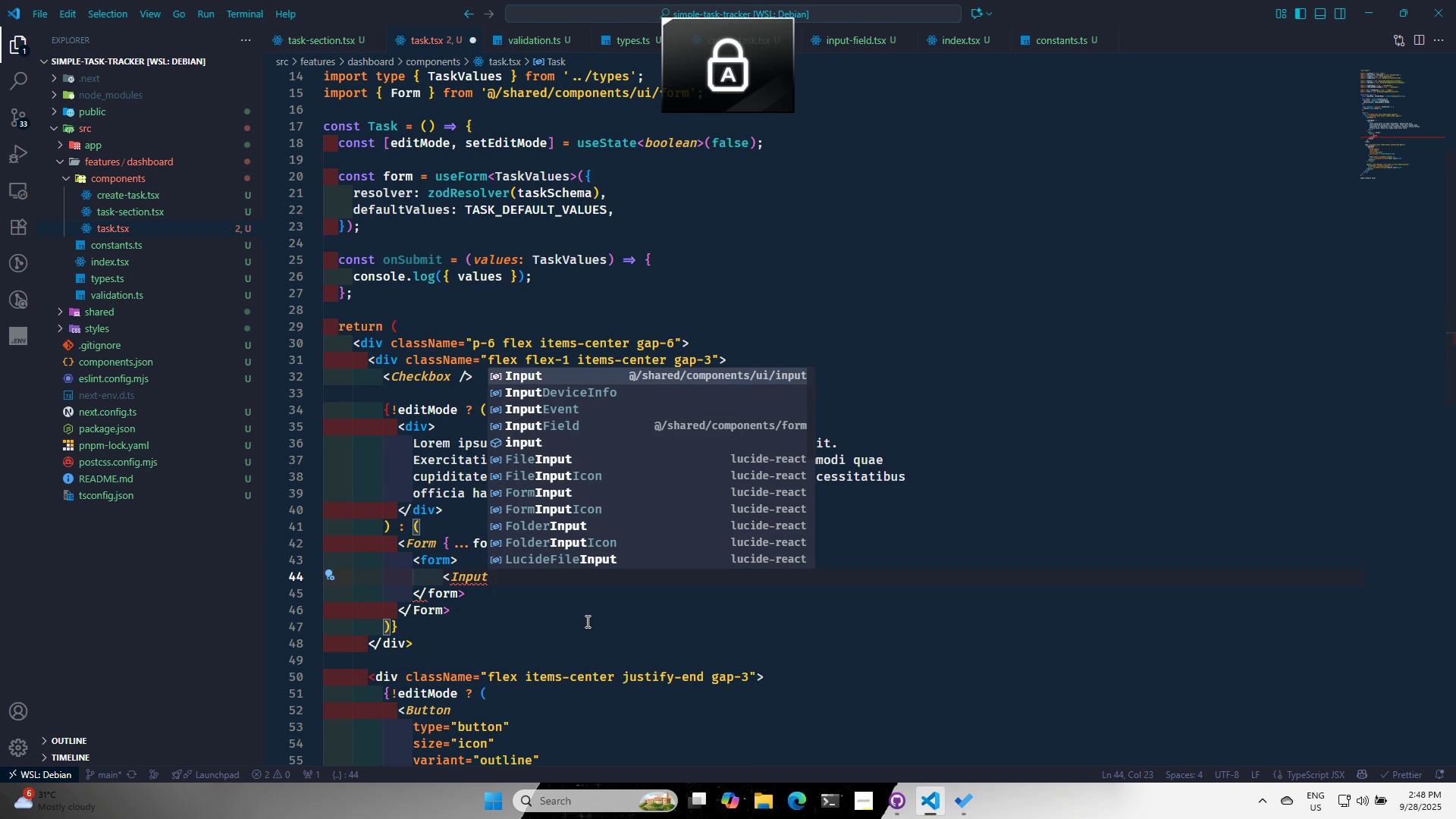 
key(ArrowDown)
 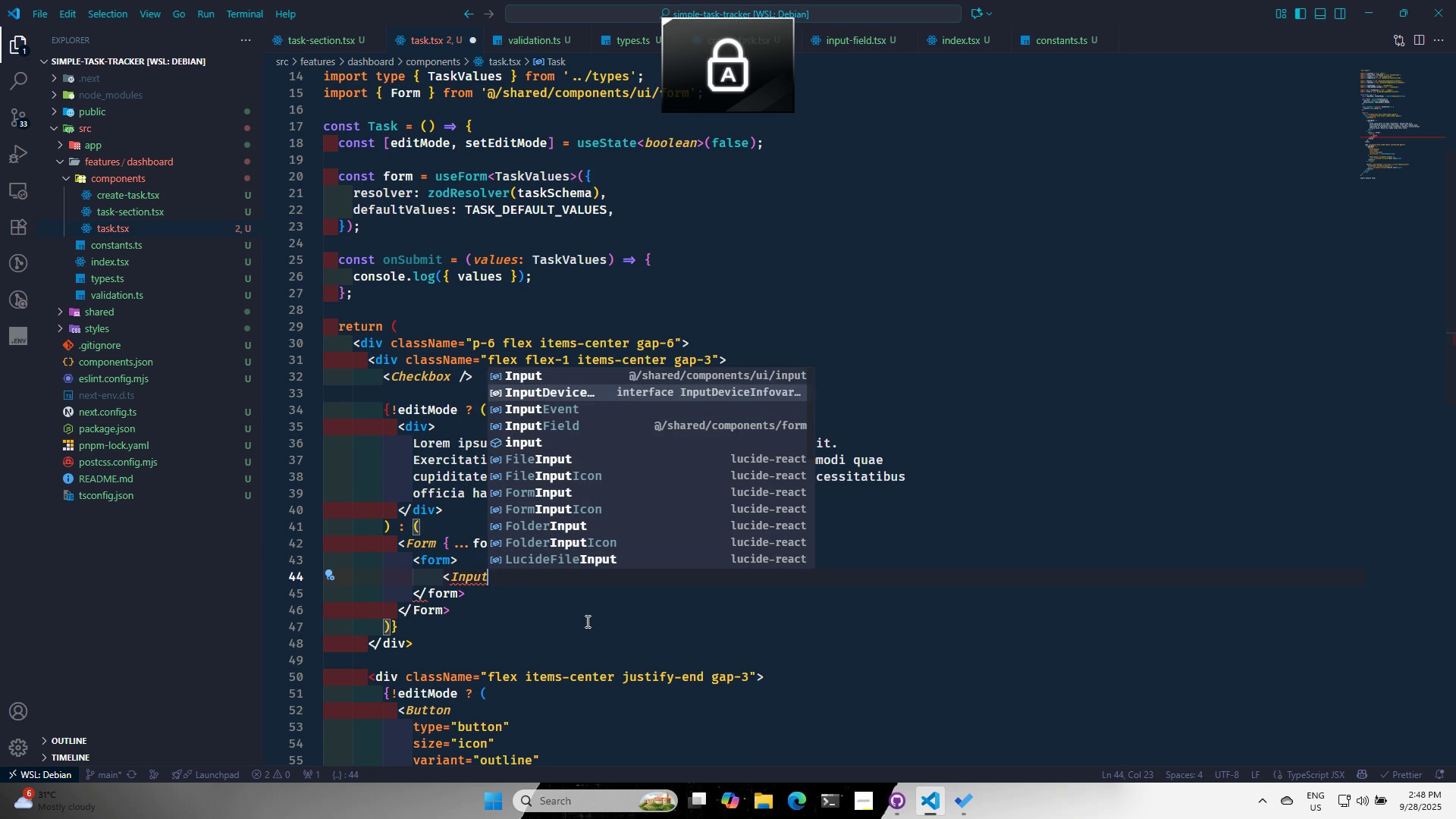 
key(ArrowDown)
 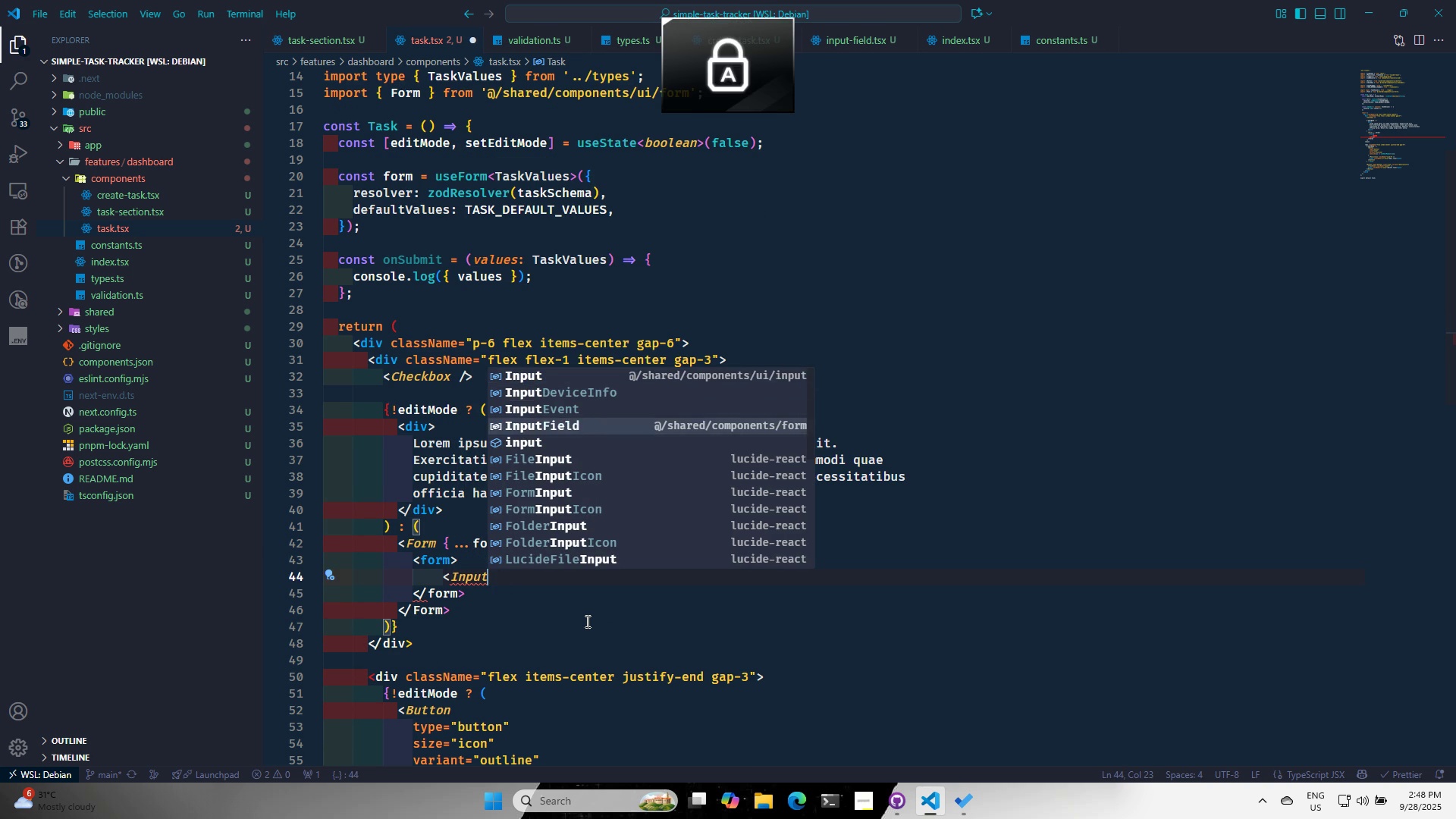 
key(ArrowDown)
 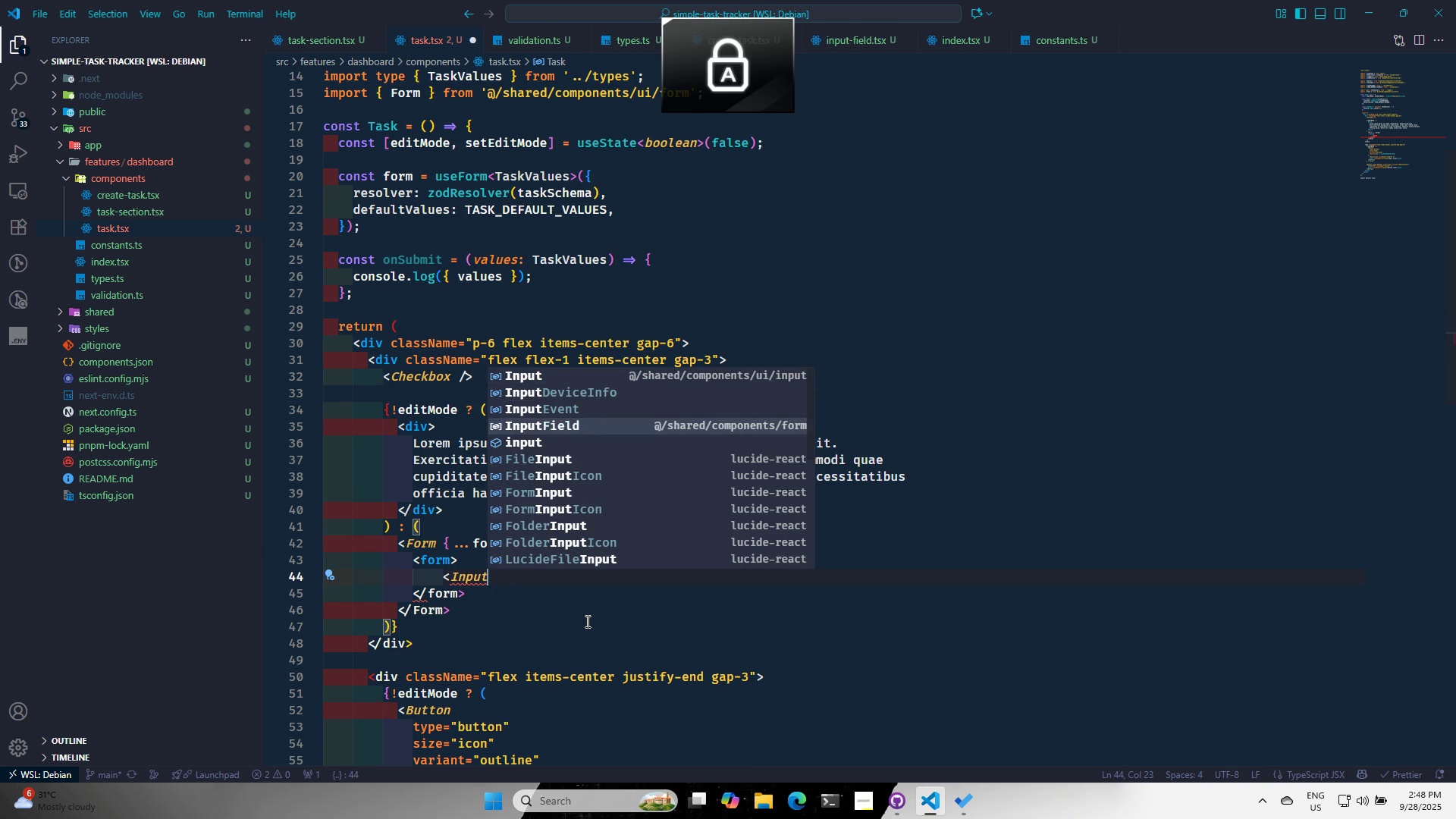 
key(Enter)
 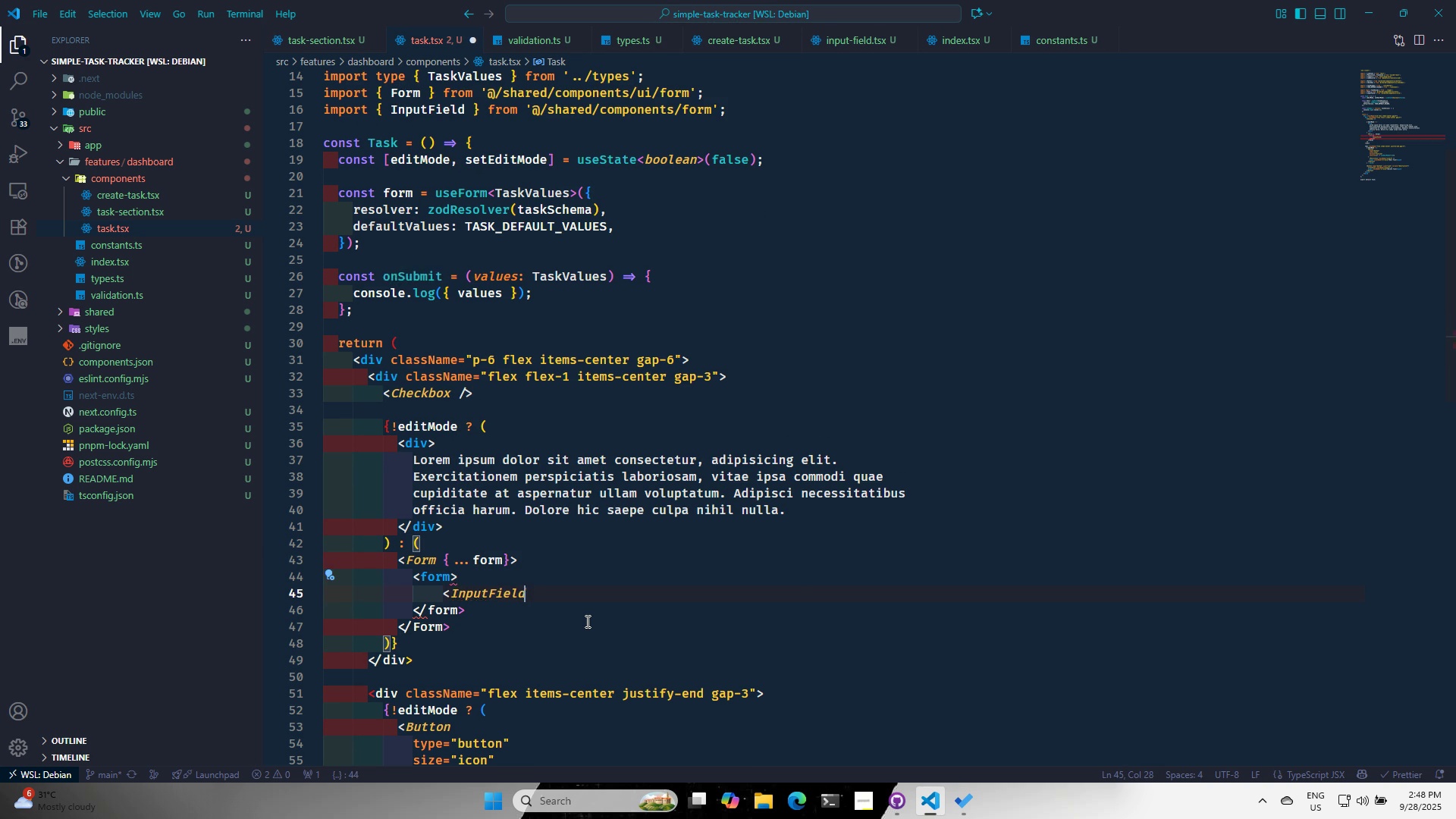 
key(Space)
 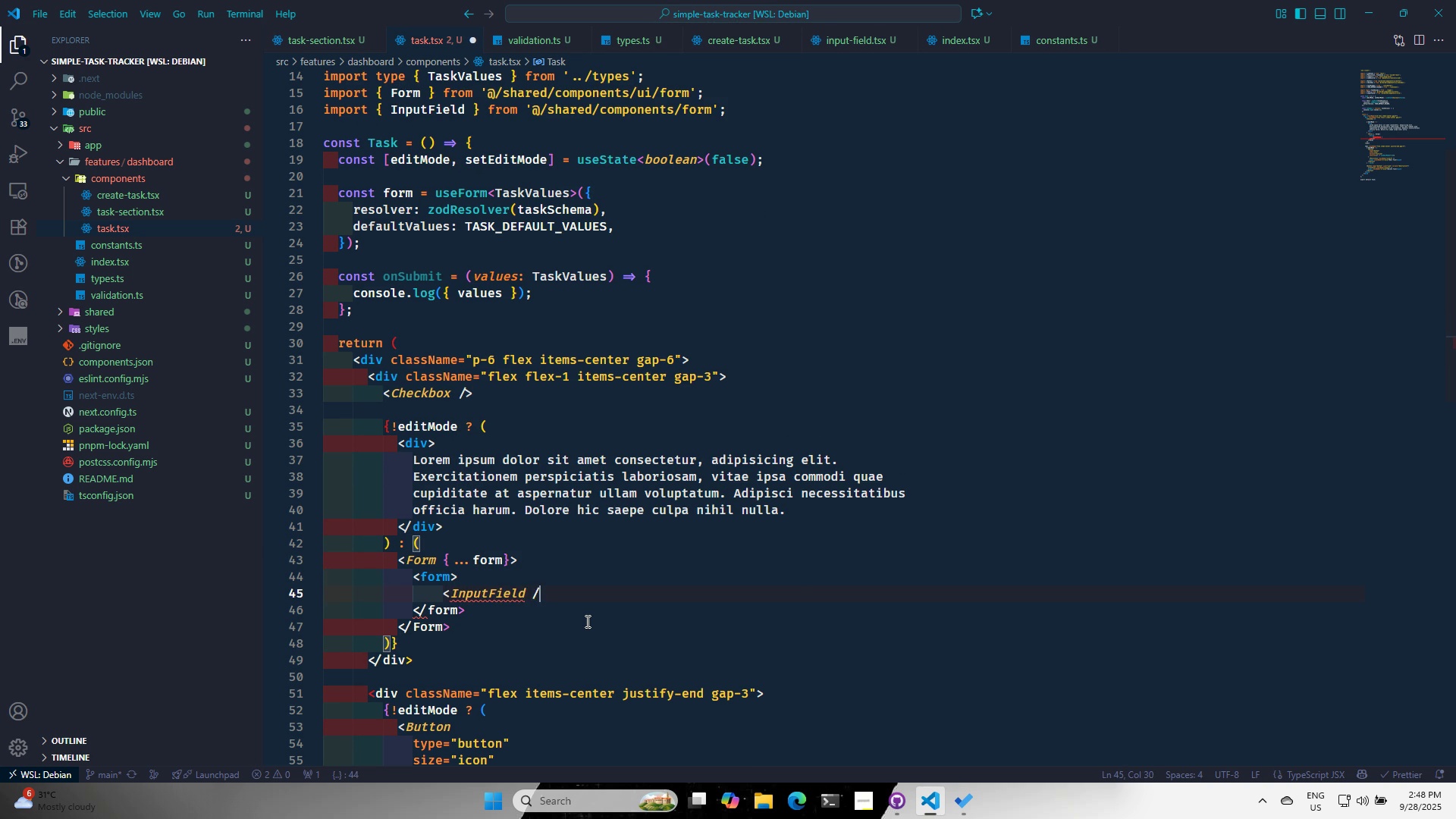 
key(Slash)
 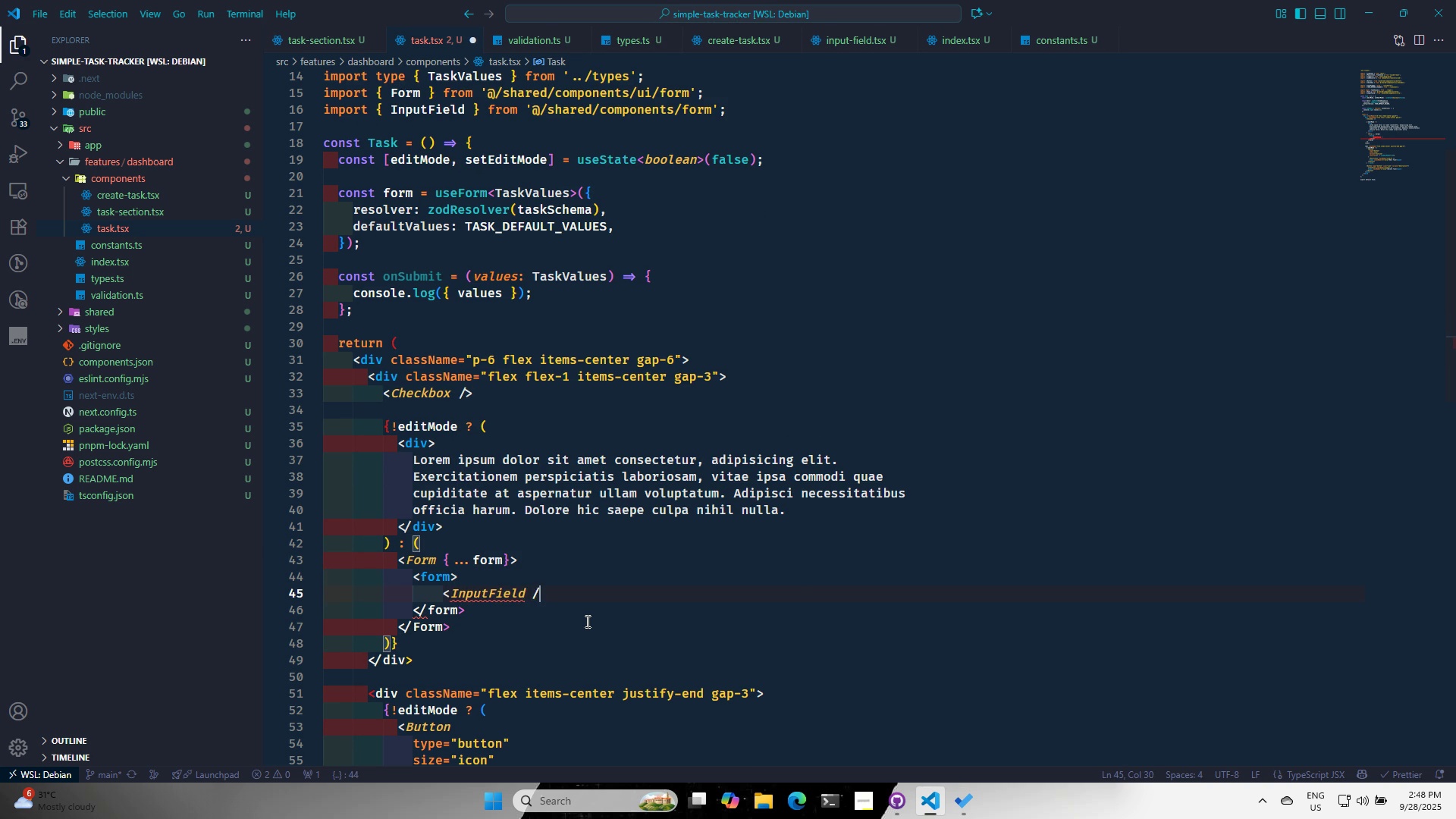 
key(Shift+ShiftRight)
 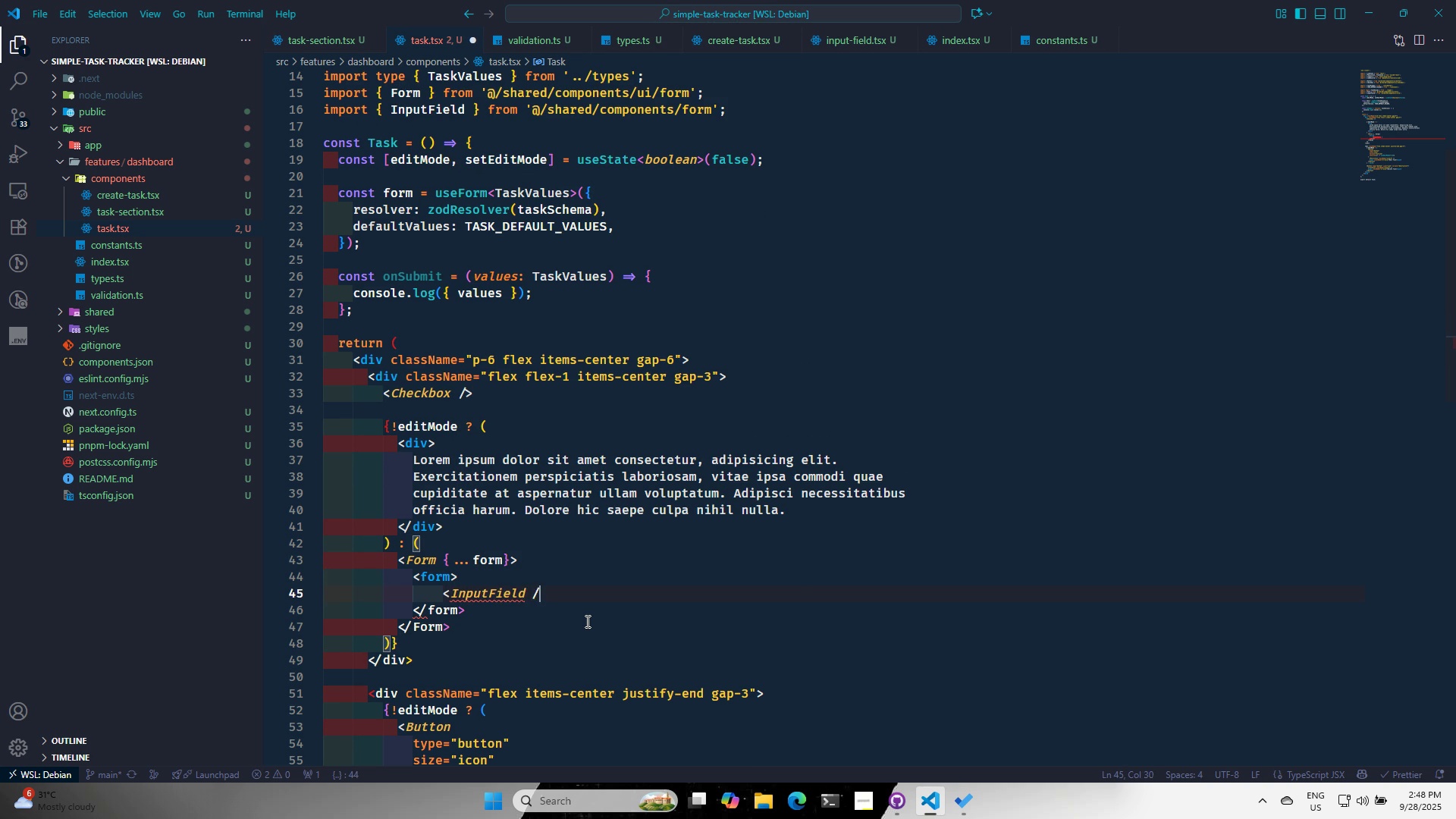 
key(Shift+Period)
 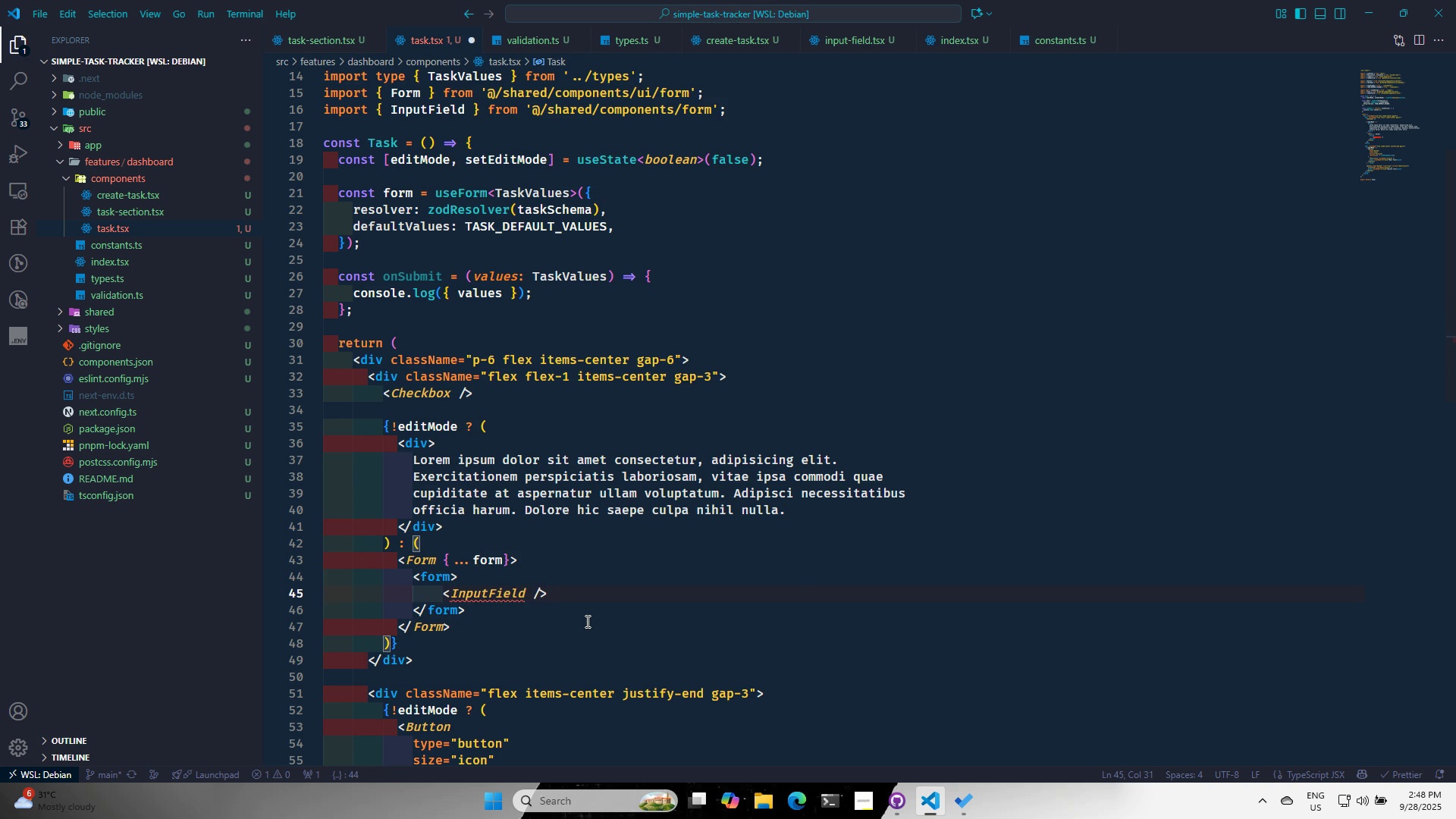 
key(ArrowLeft)
 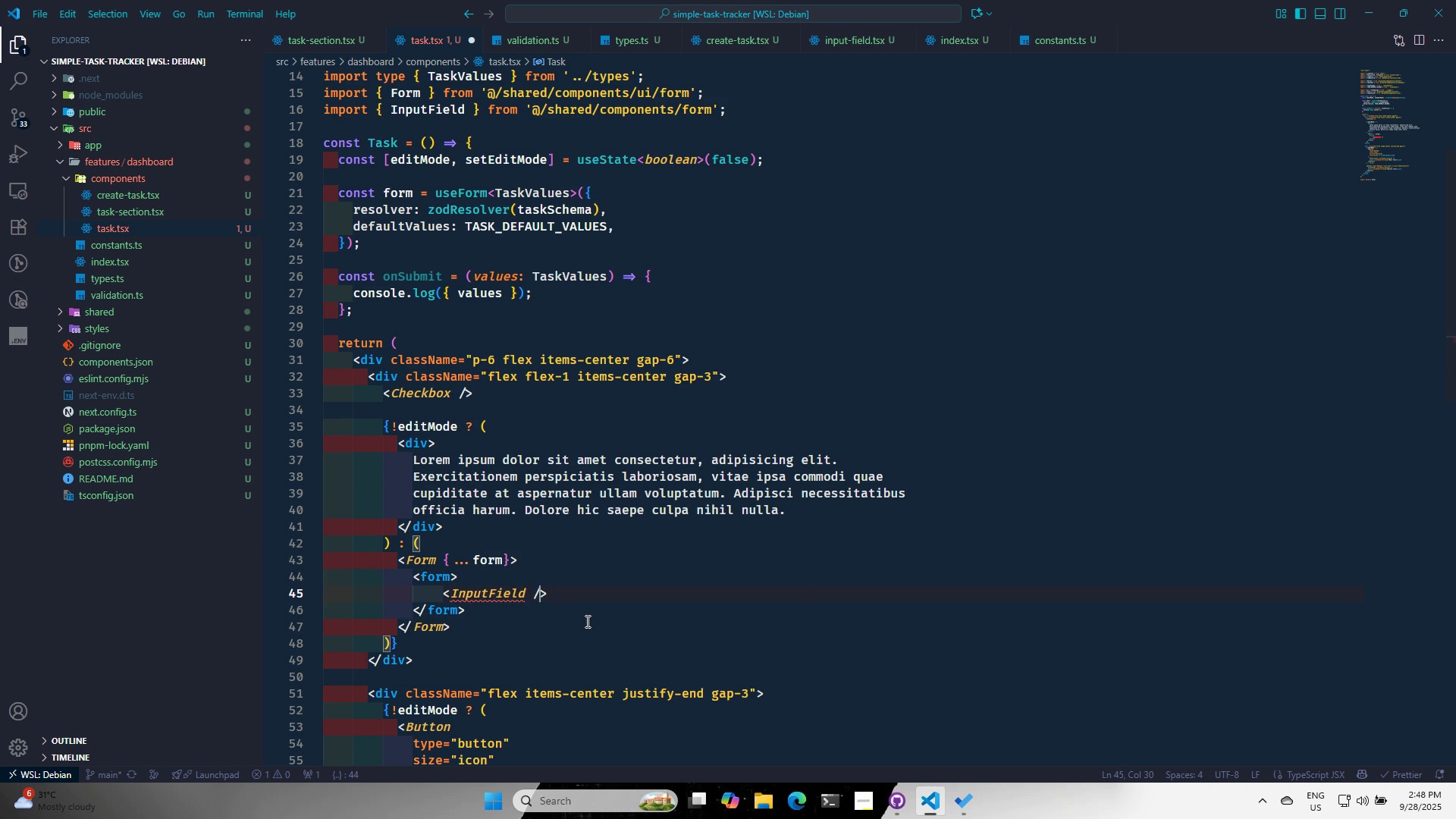 
key(ArrowLeft)
 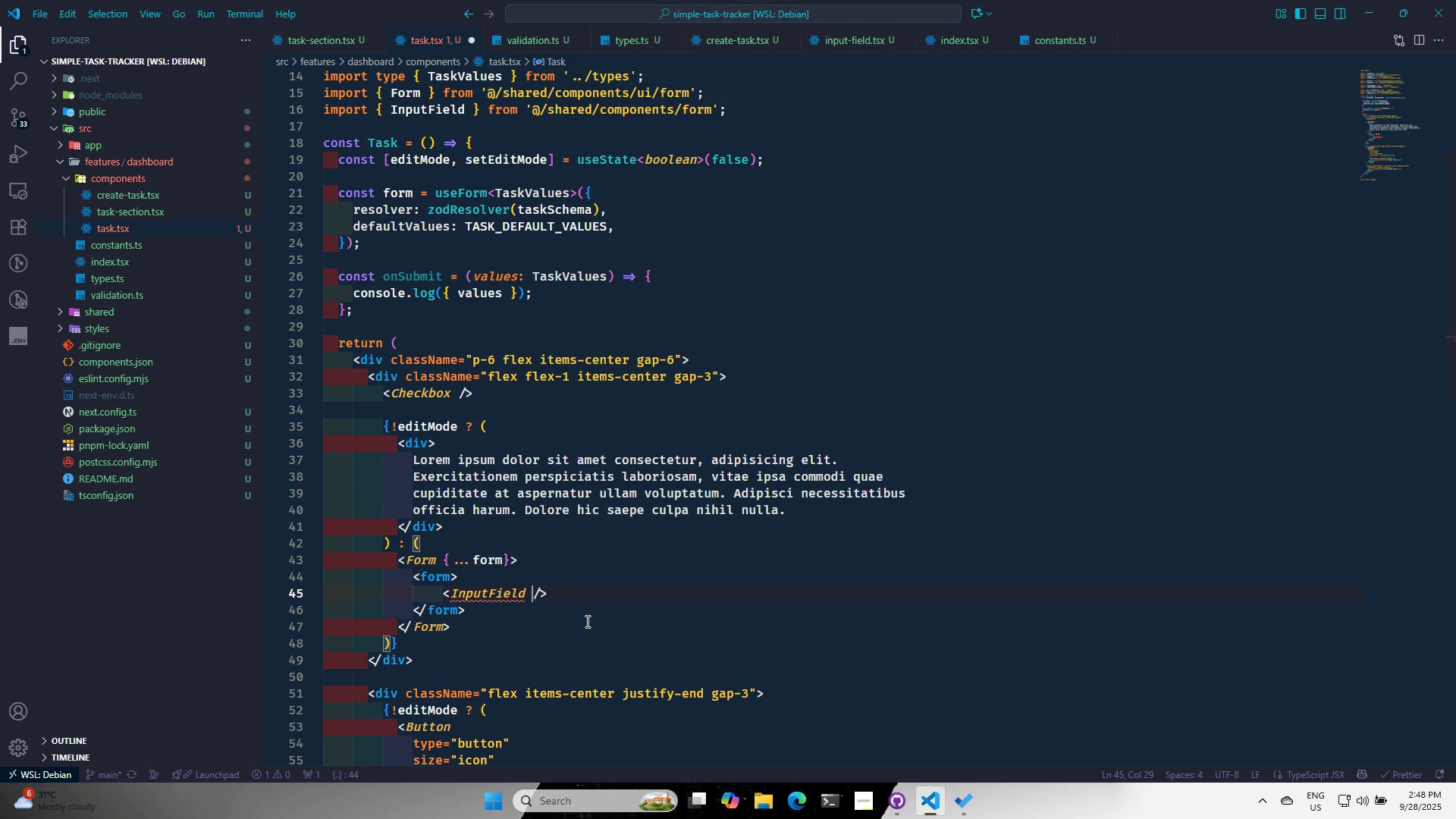 
key(ArrowLeft)
 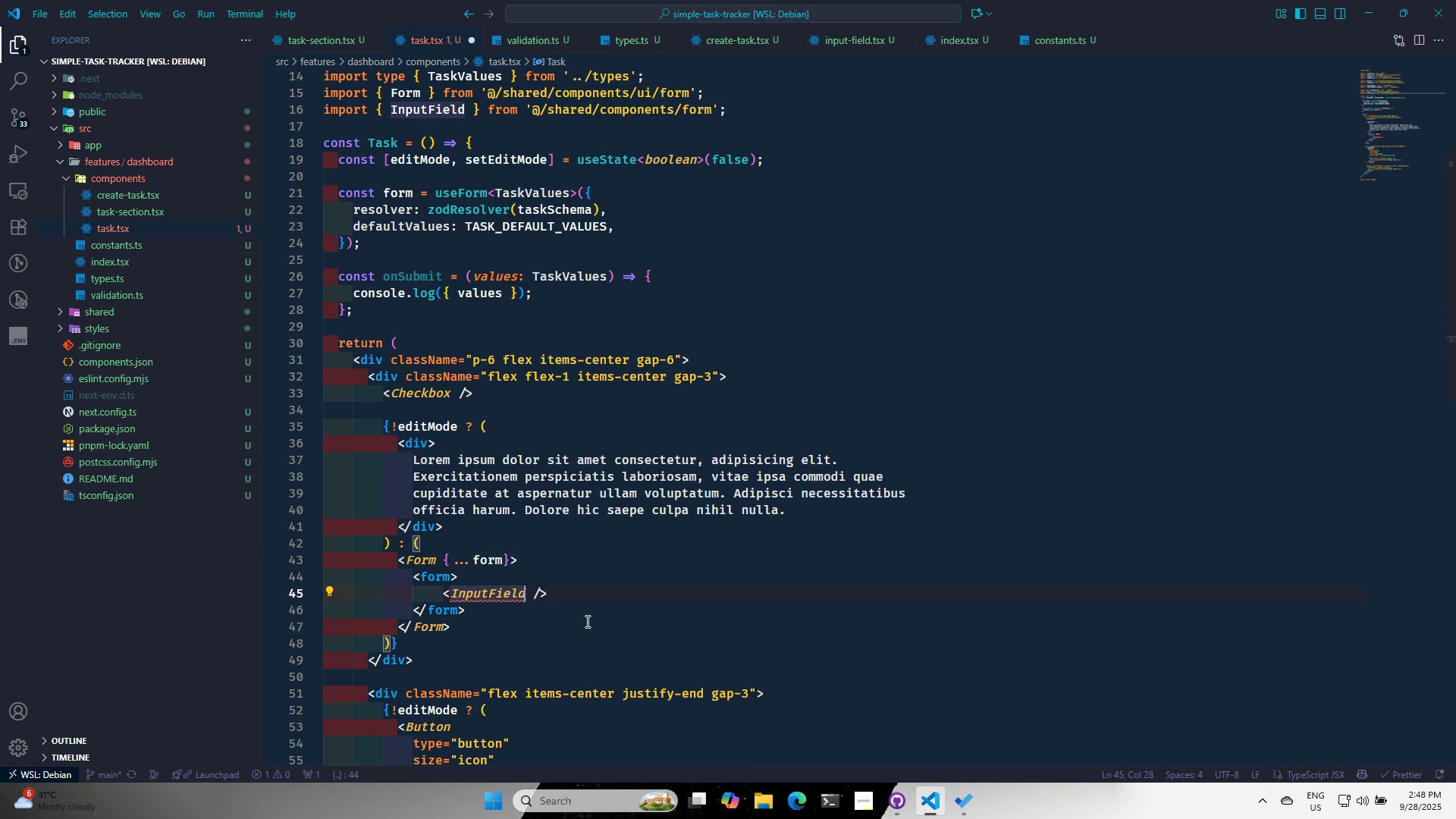 
type( A)
key(Backspace)
type(B)
key(Backspace)
type(na)
 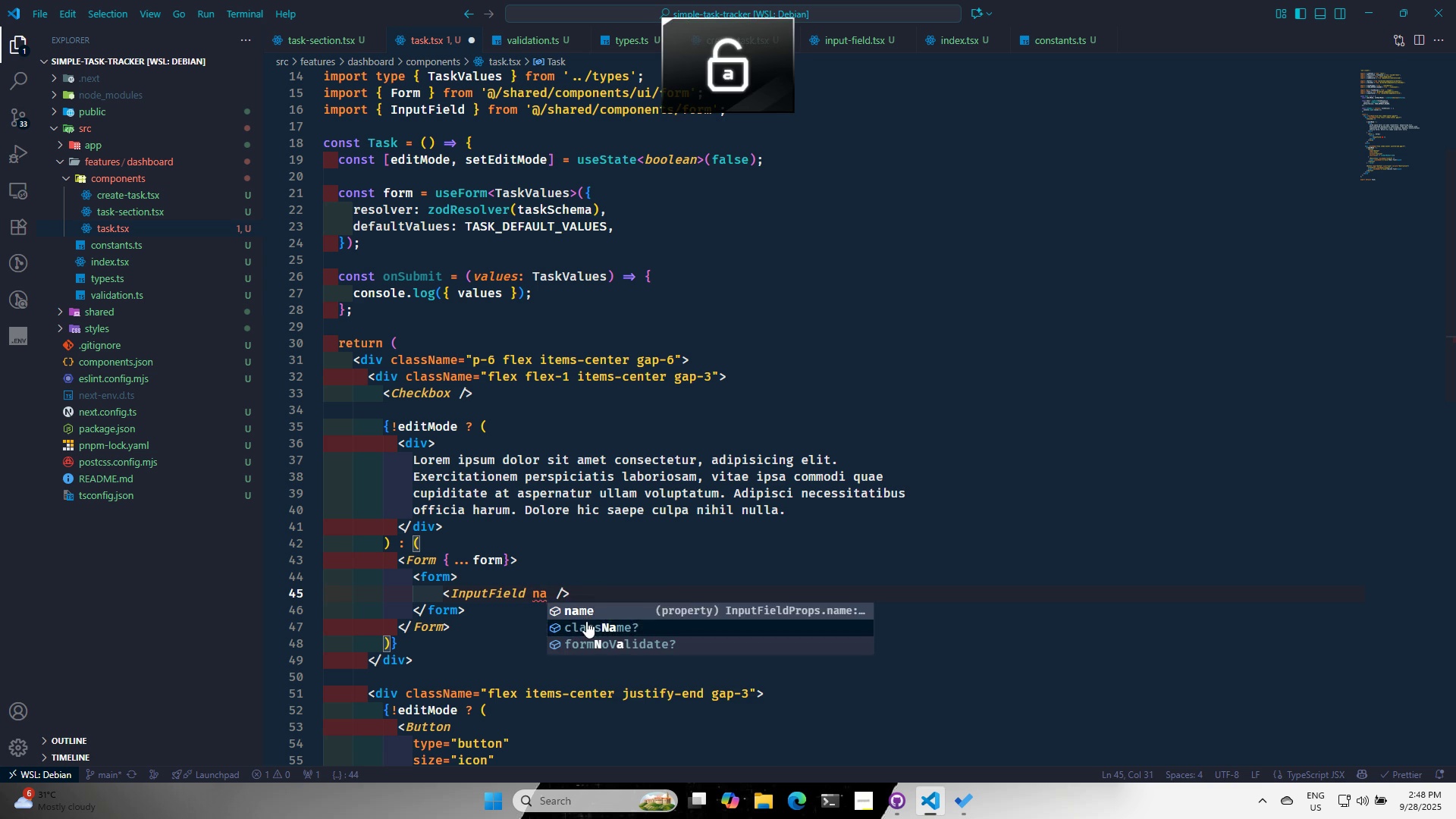 
key(Enter)
 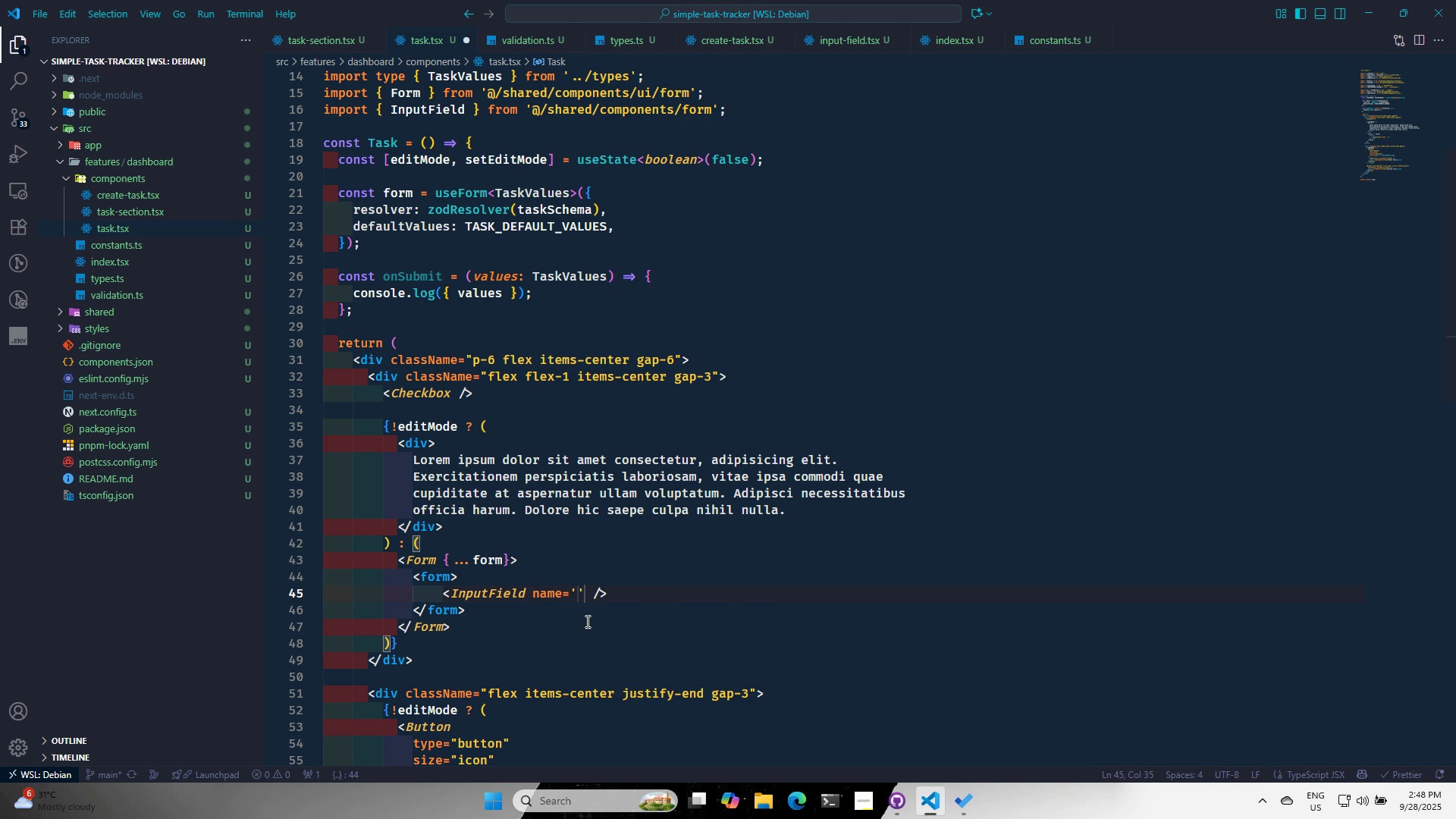 
type(content)